 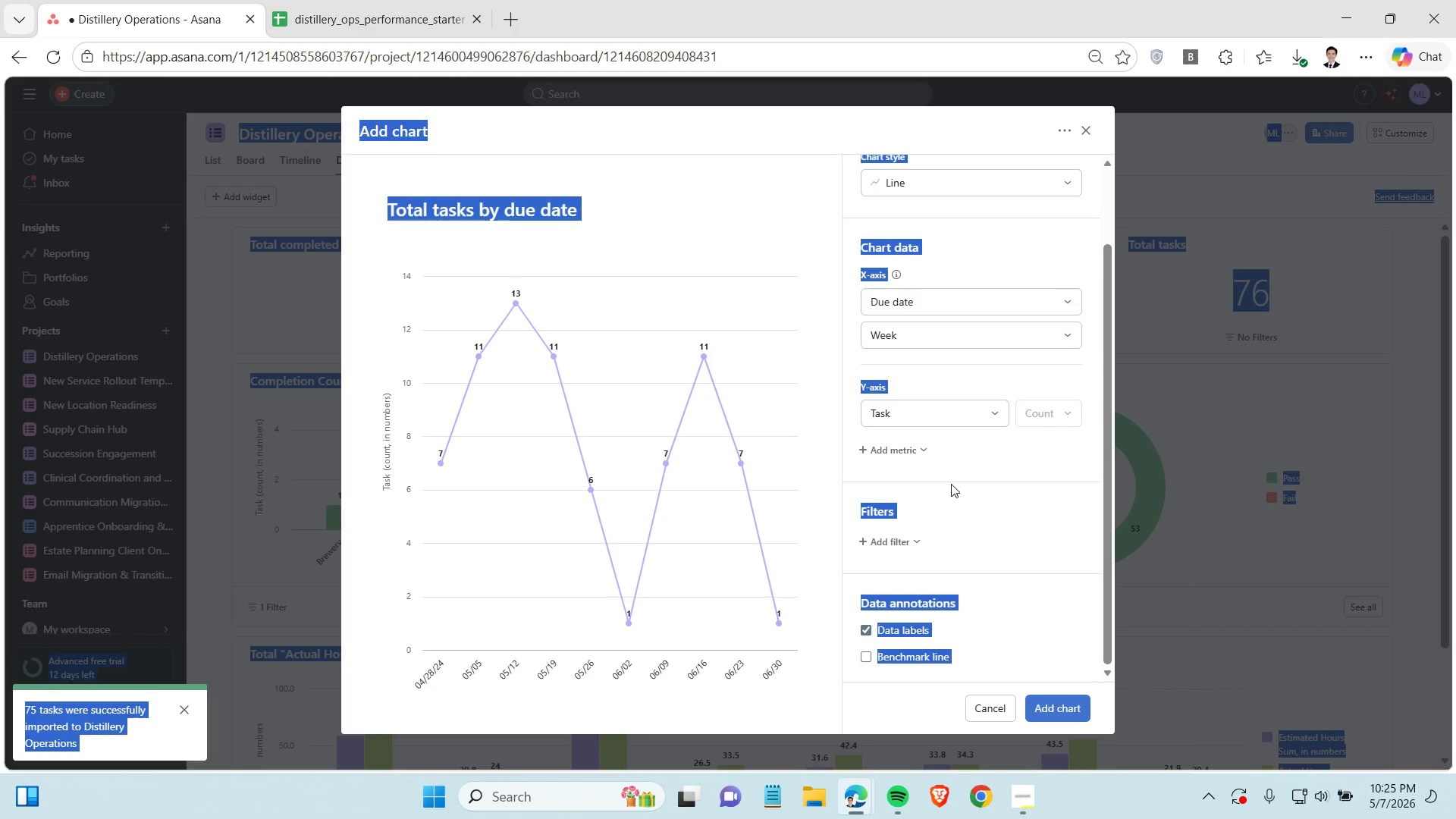 
left_click([950, 486])
 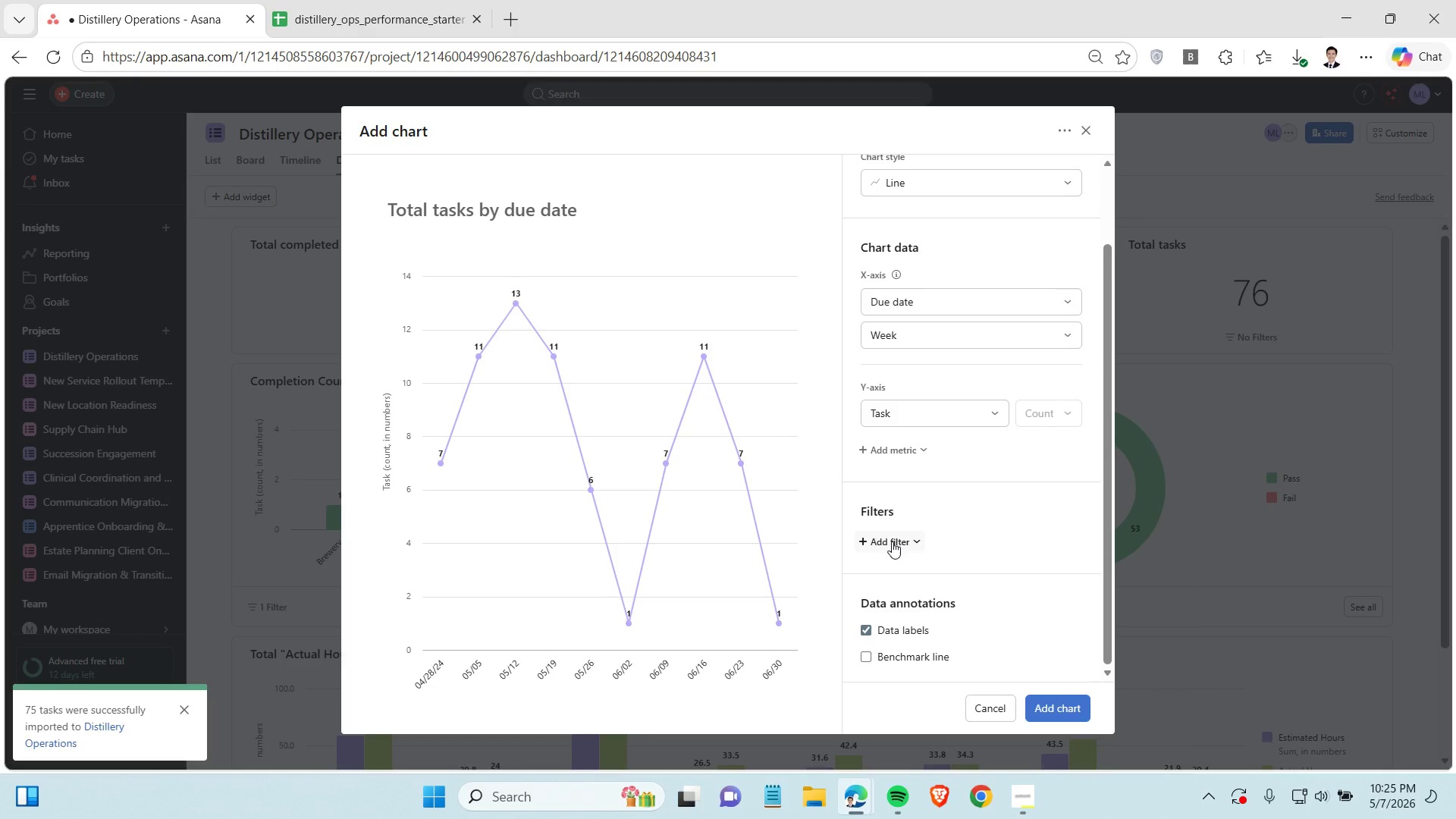 
left_click([892, 541])
 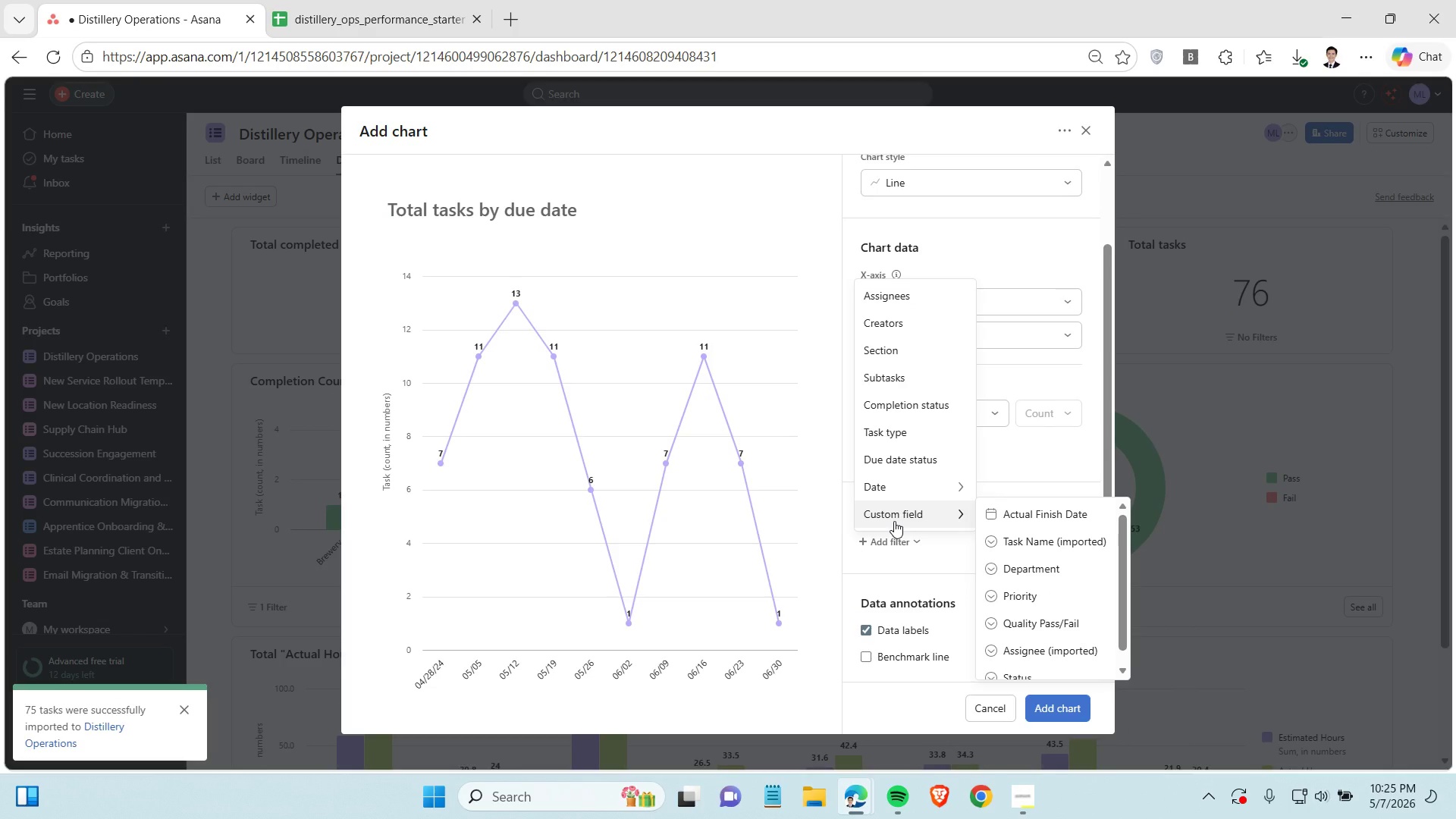 
wait(6.51)
 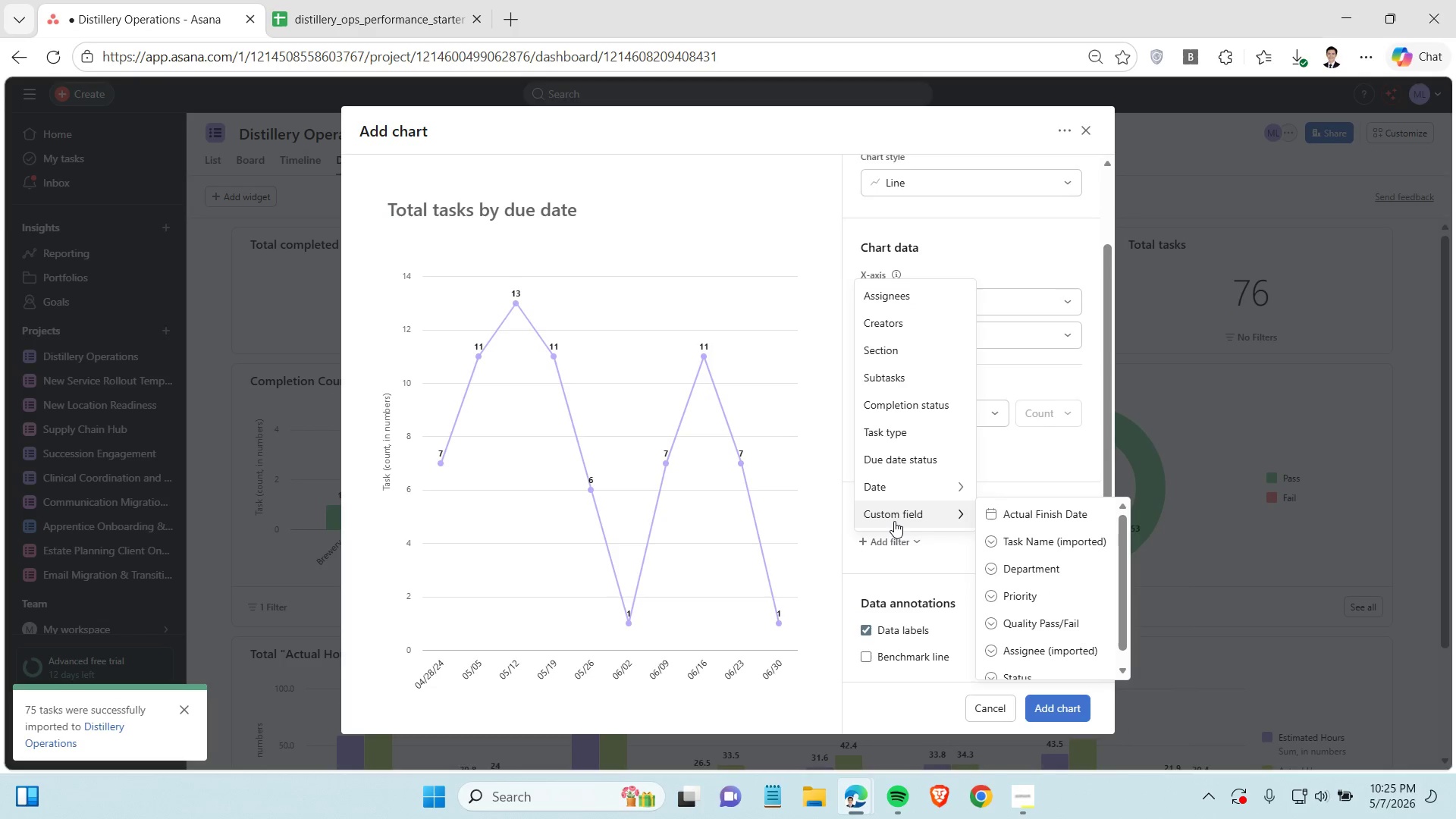 
mouse_move([911, 508])
 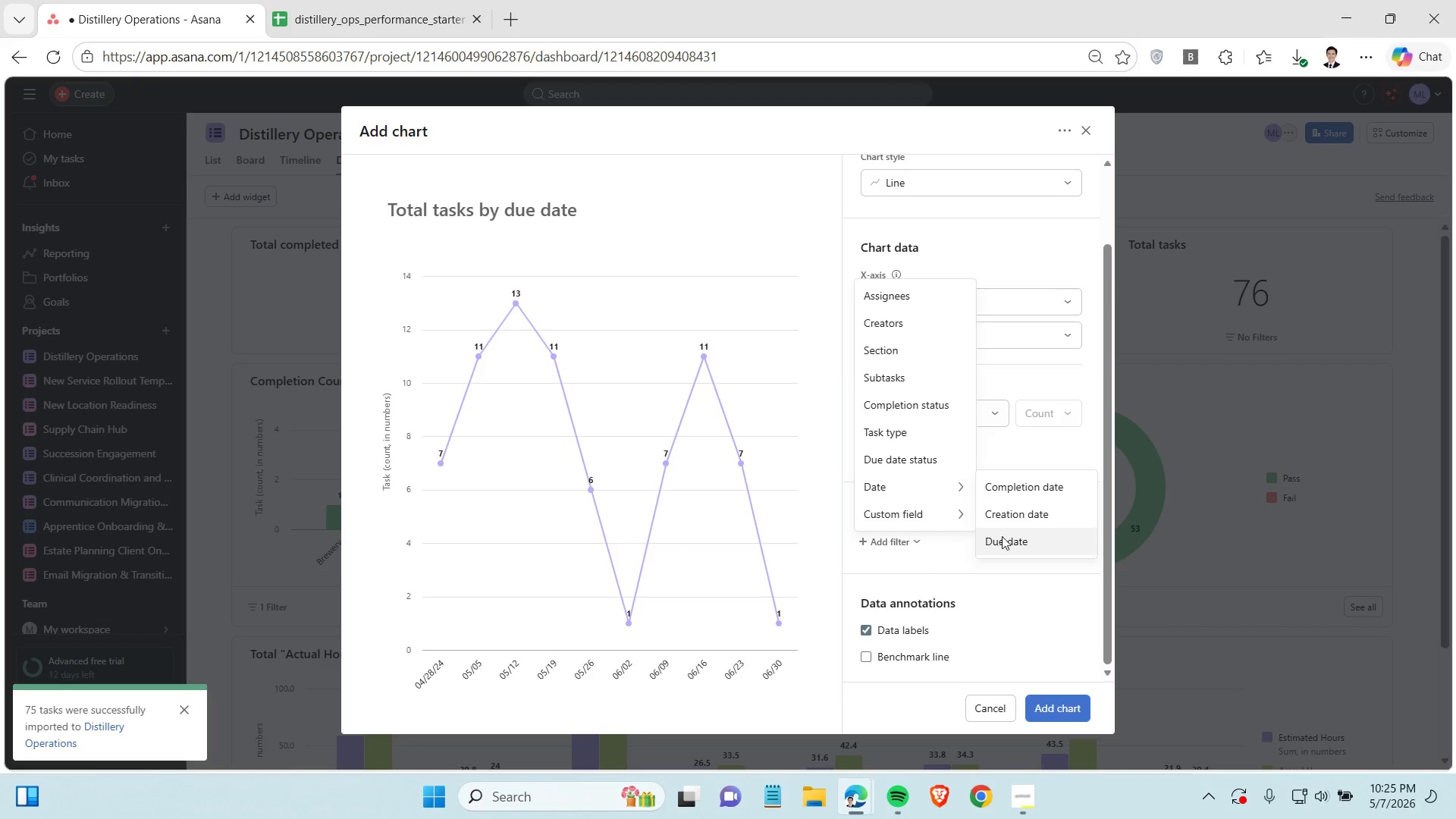 
left_click([1002, 536])
 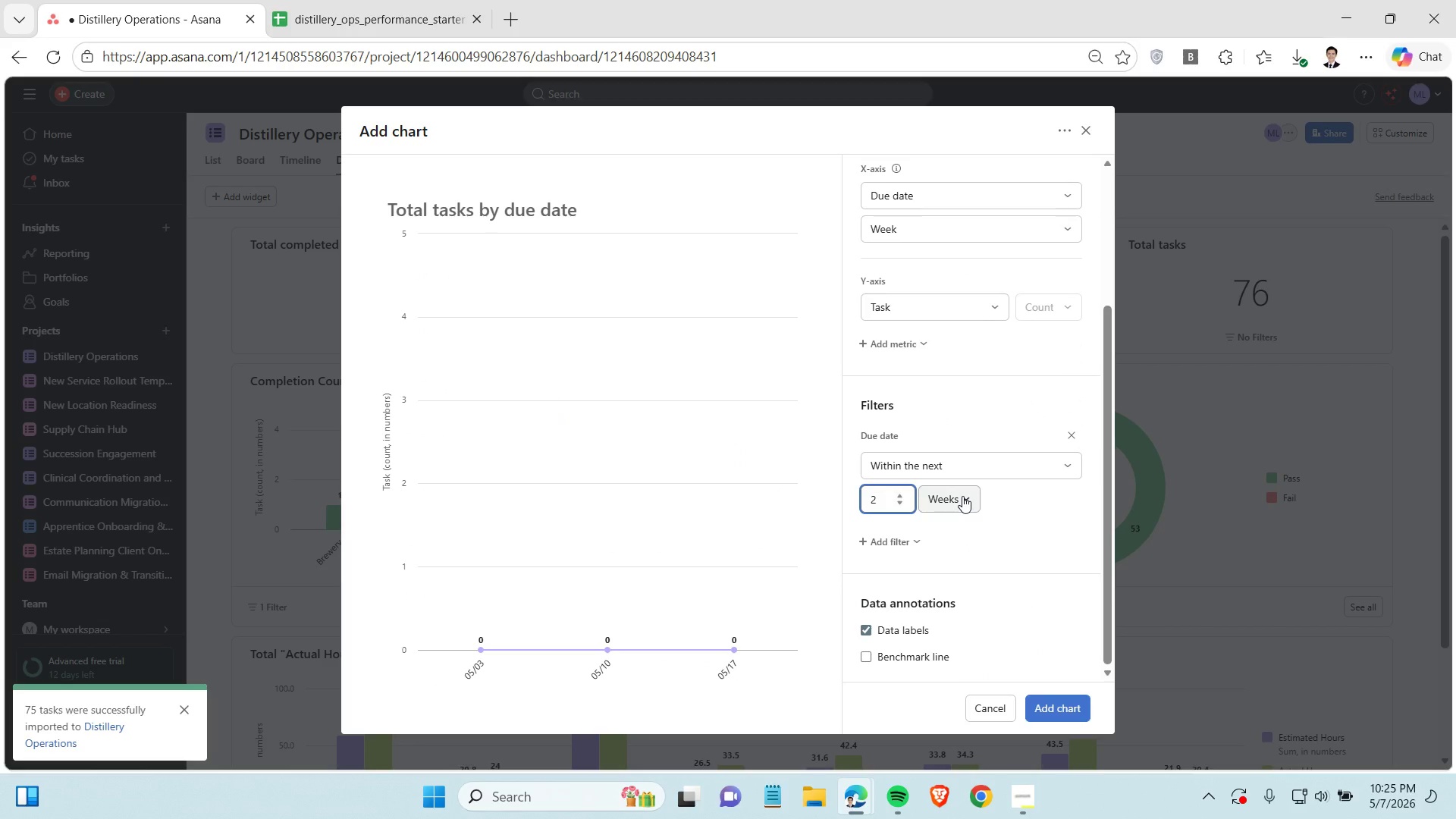 
wait(10.09)
 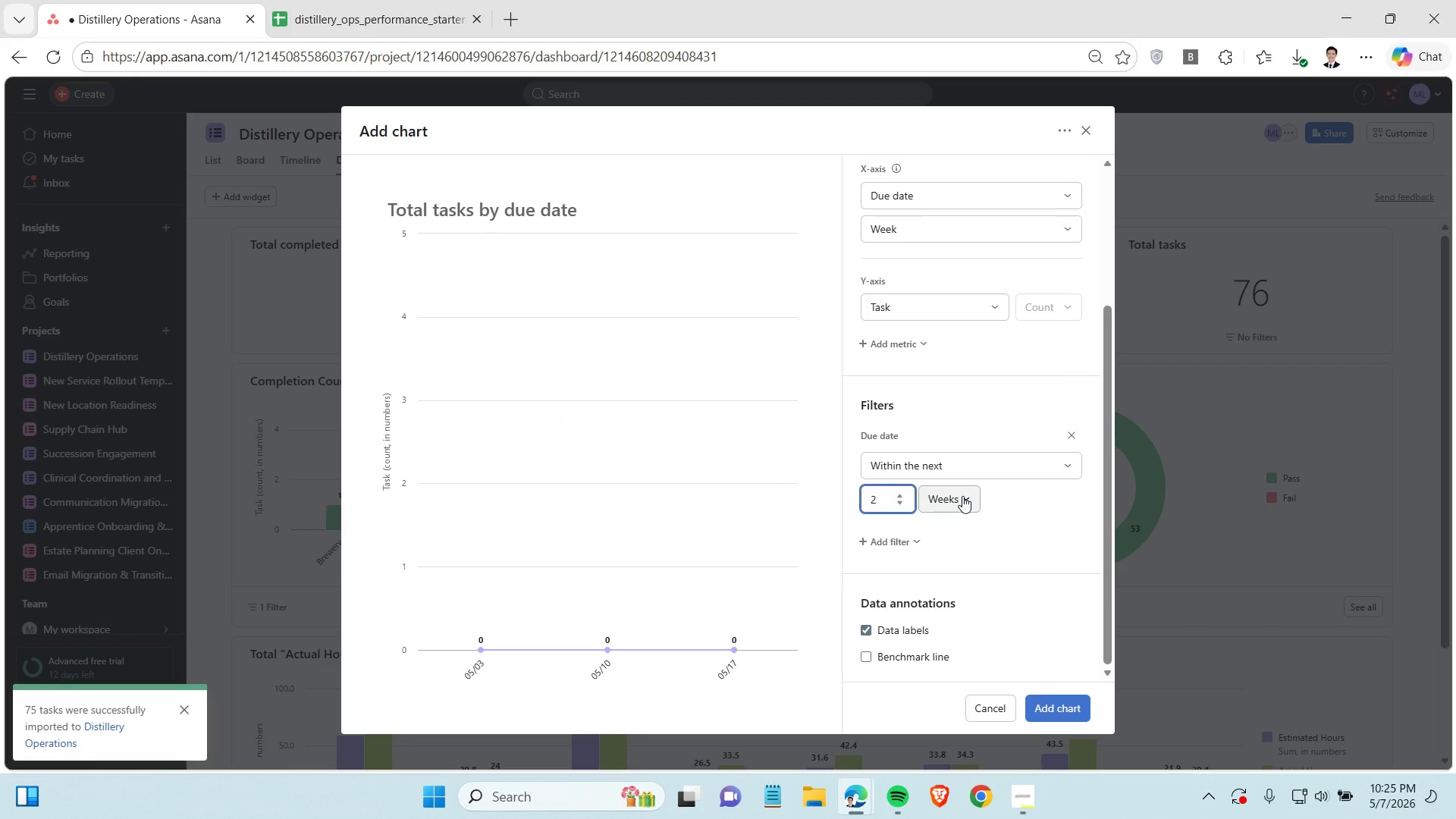 
left_click([1056, 704])
 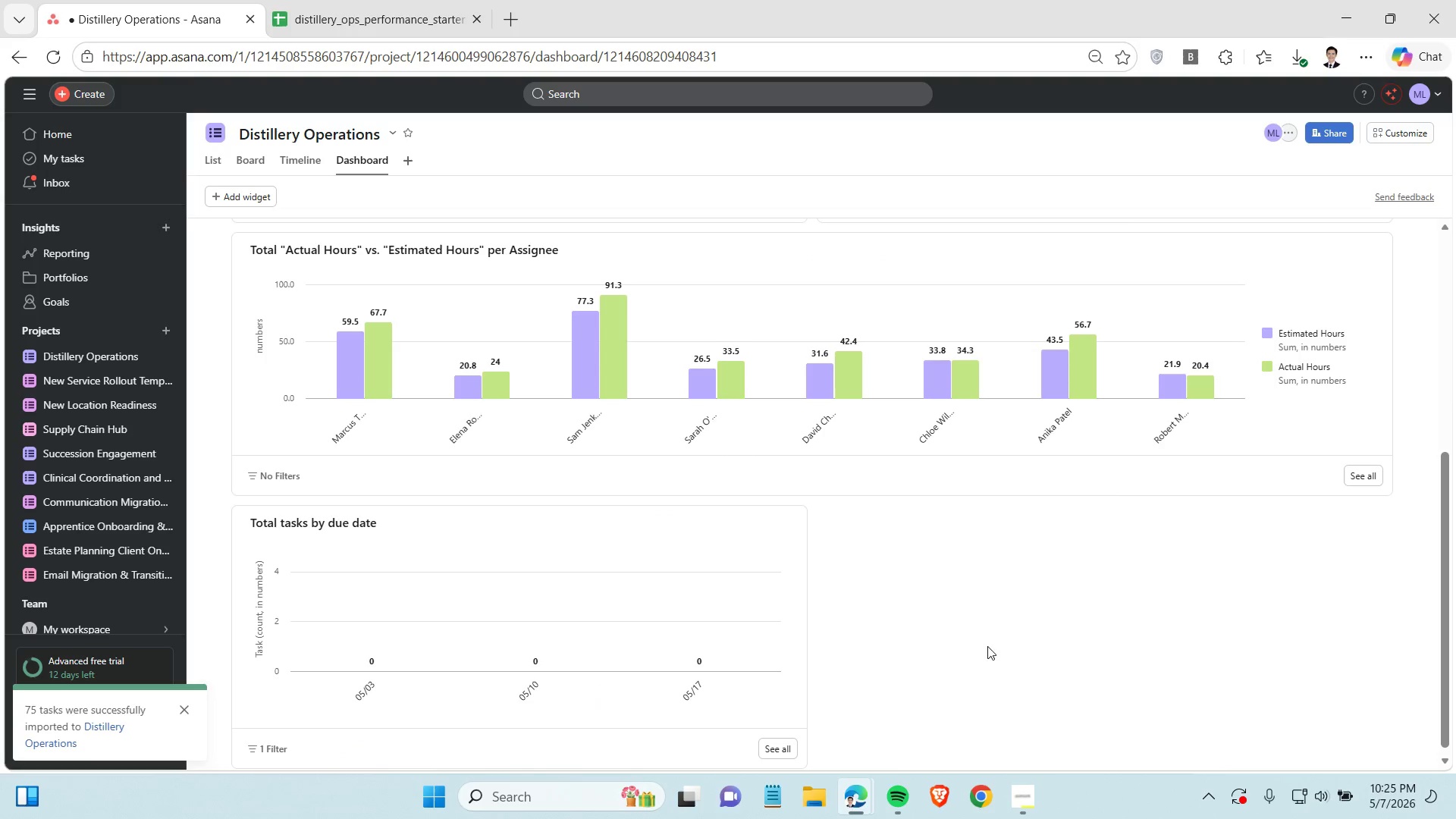 
scroll: coordinate [617, 595], scroll_direction: up, amount: 4.0
 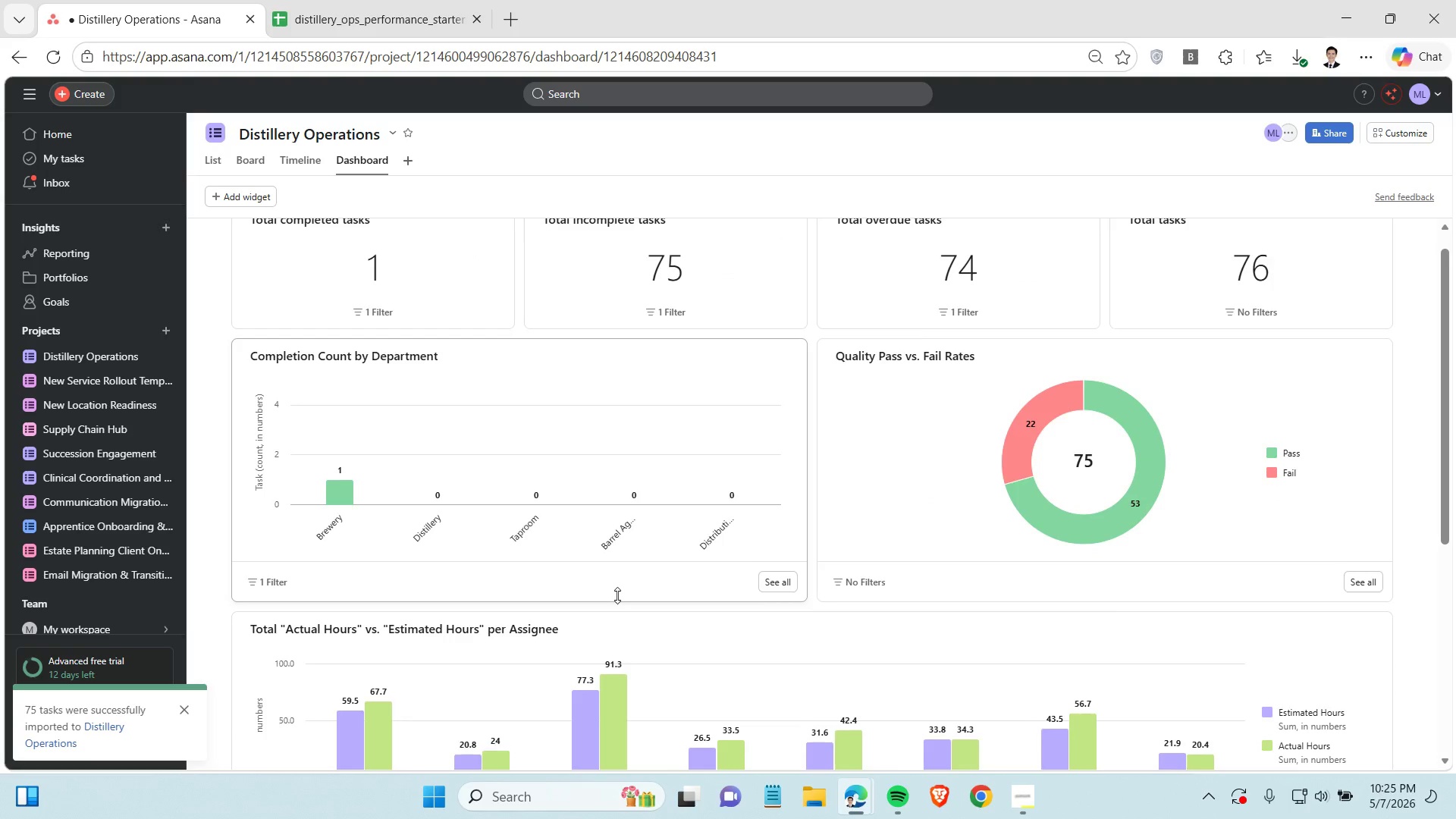 
scroll: coordinate [617, 595], scroll_direction: down, amount: 4.0
 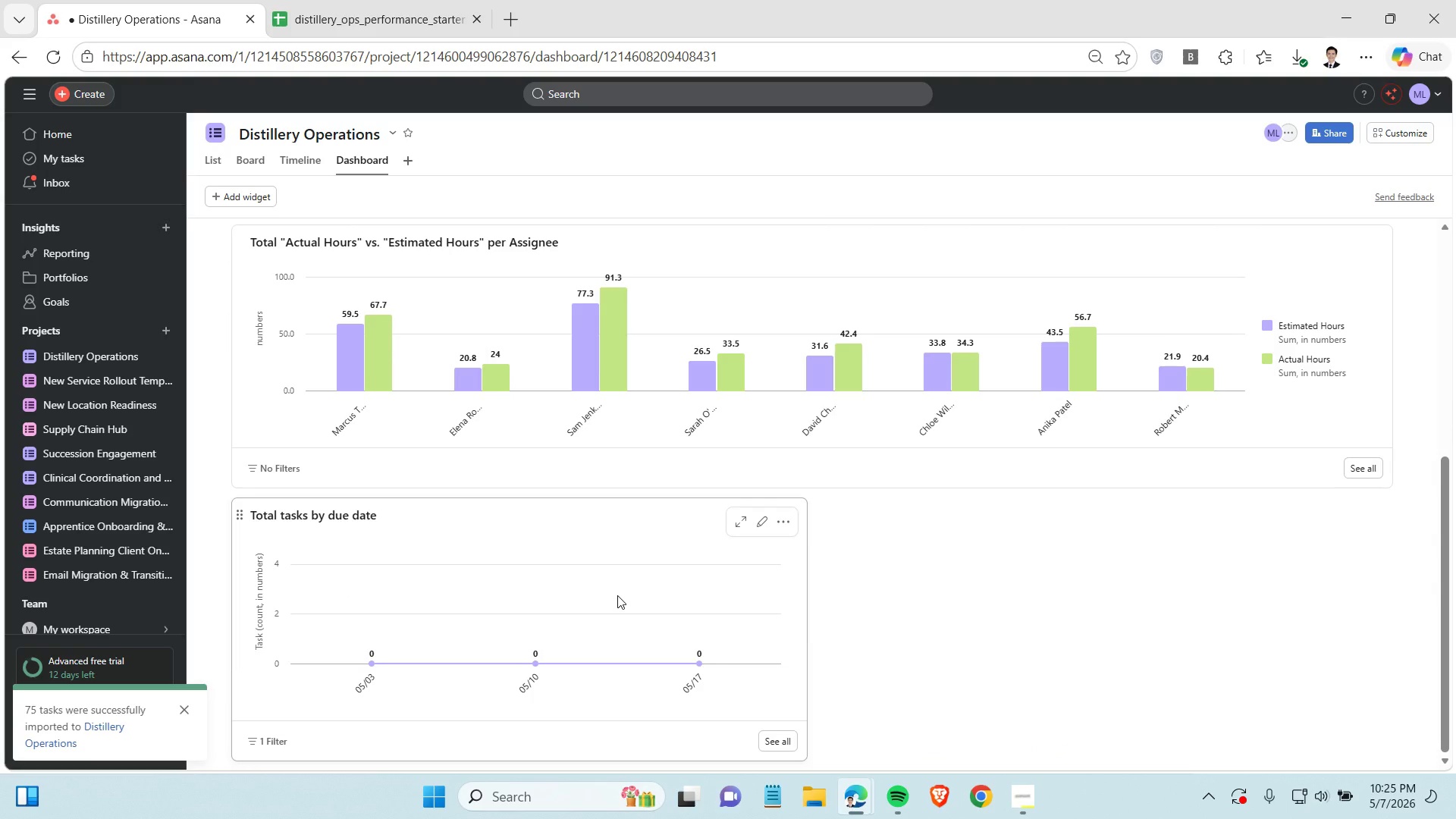 
left_click([1018, 799])